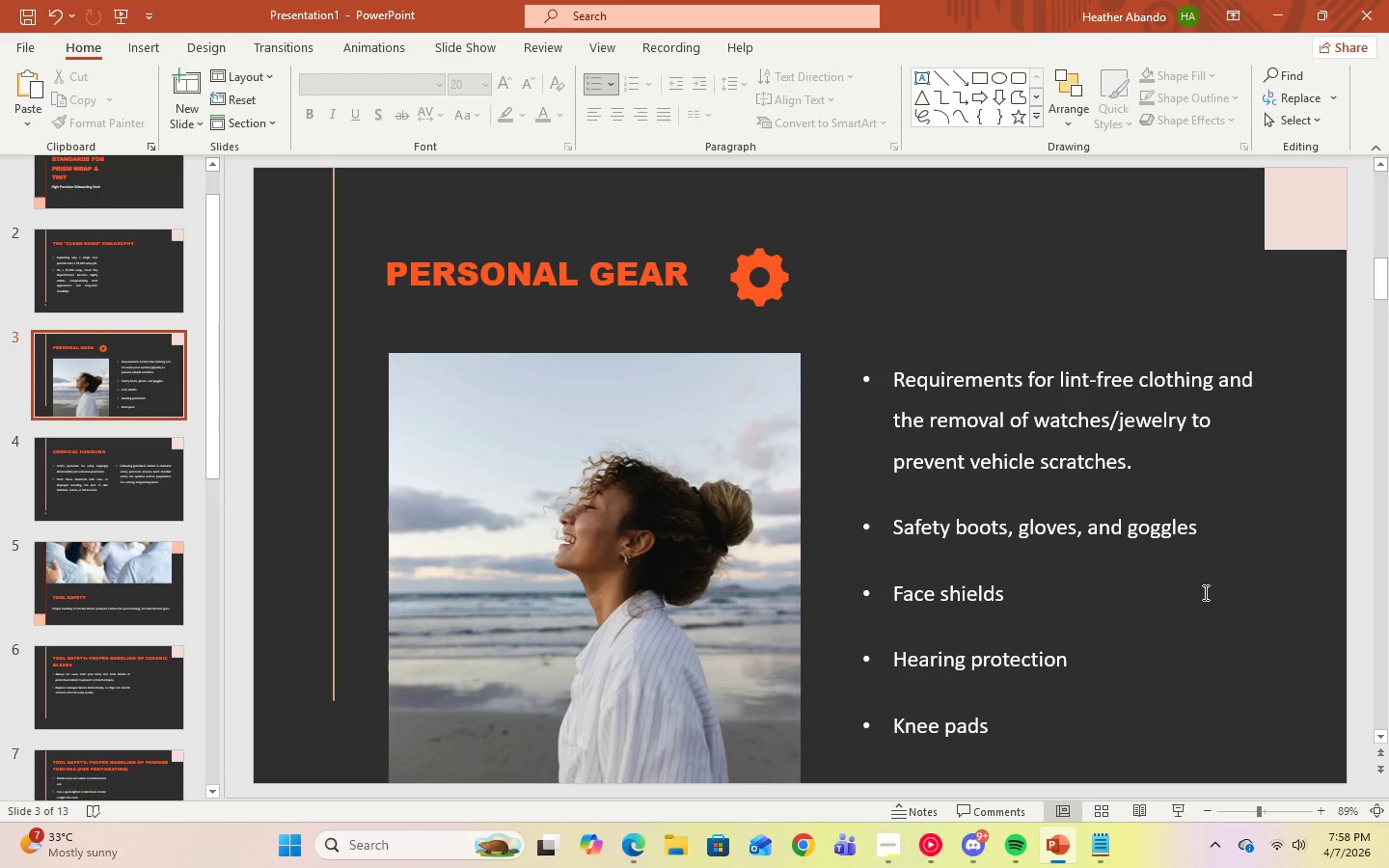 
left_click([758, 290])
 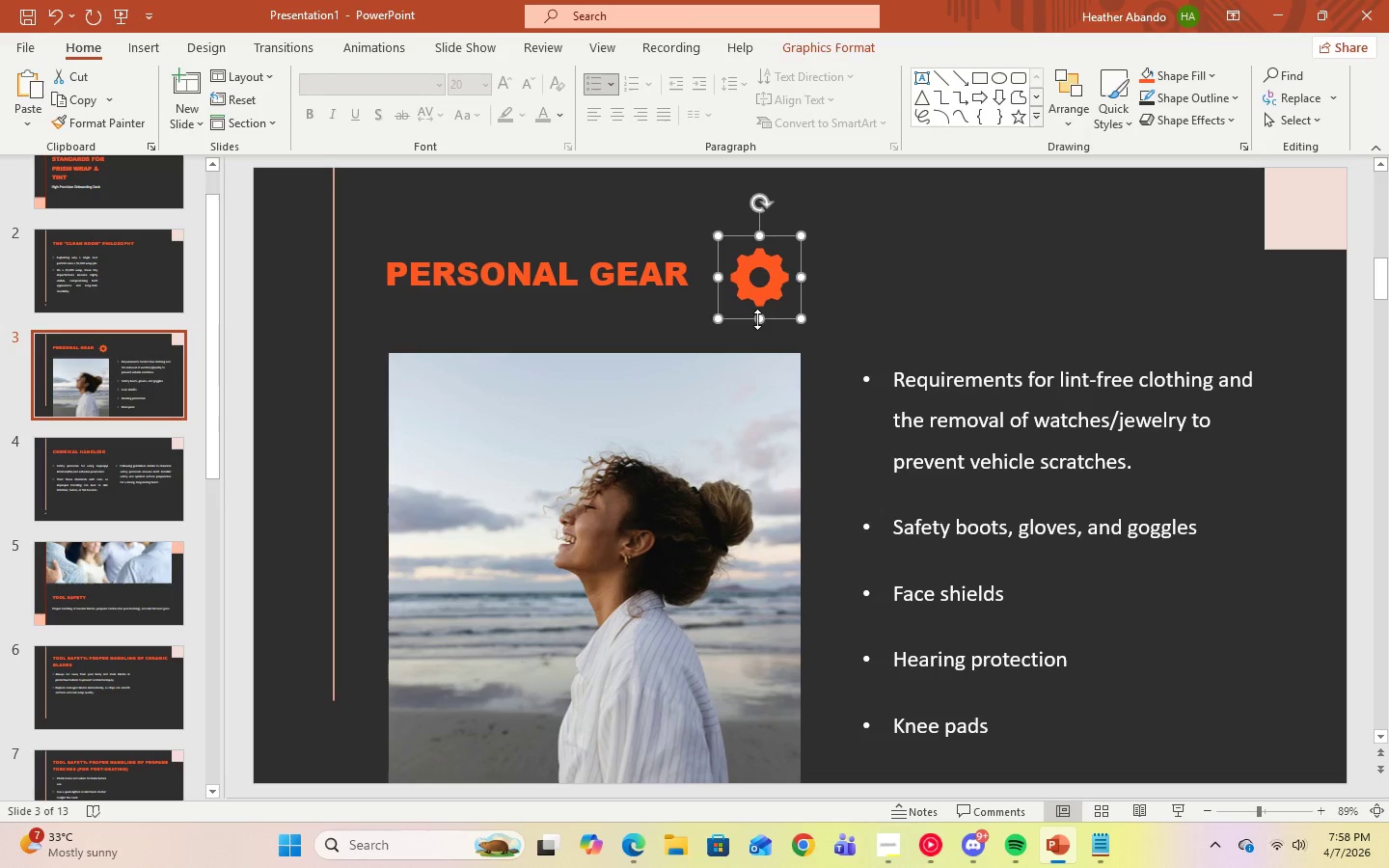 
left_click_drag(start_coordinate=[759, 319], to_coordinate=[759, 297])
 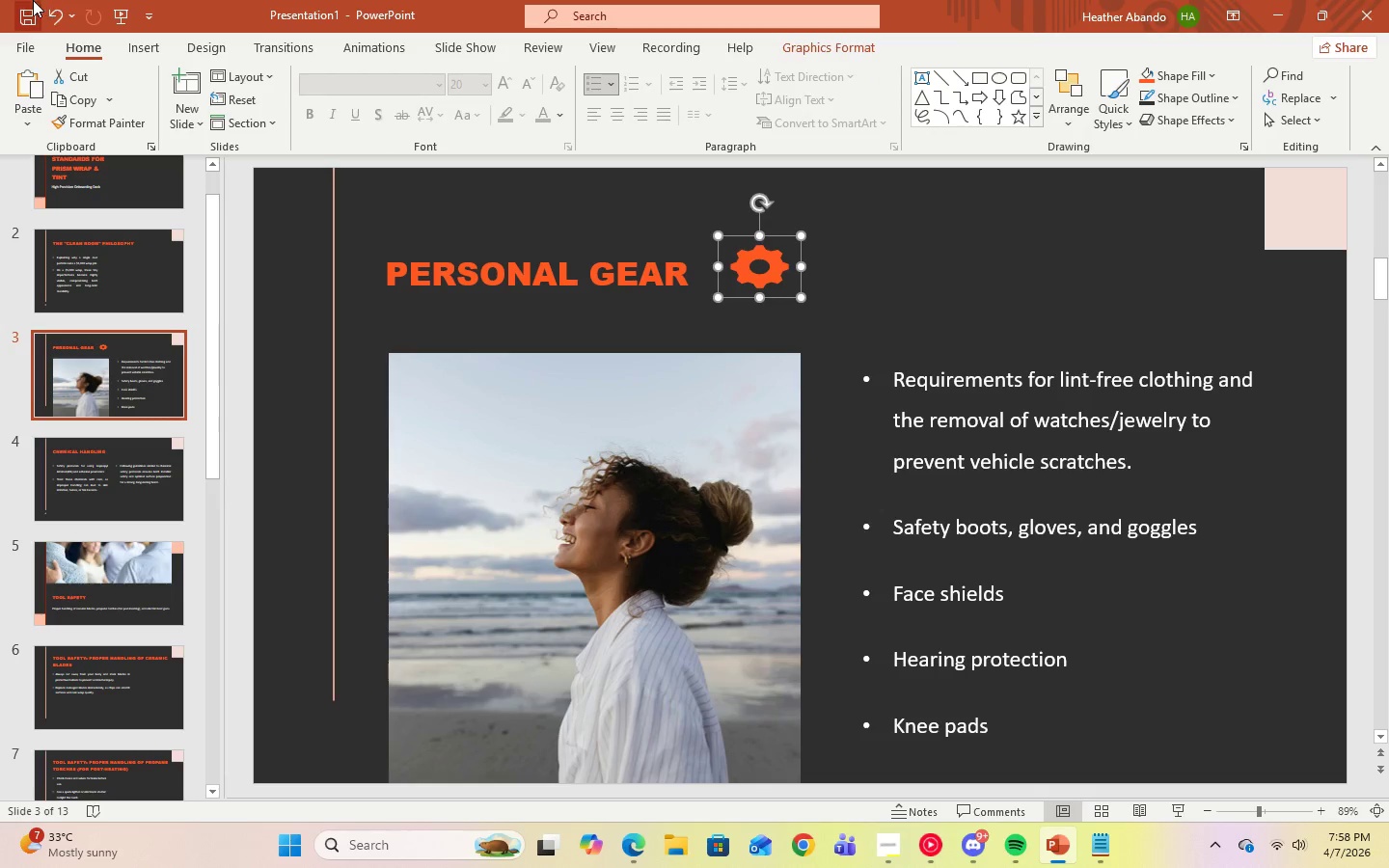 
left_click([45, 13])
 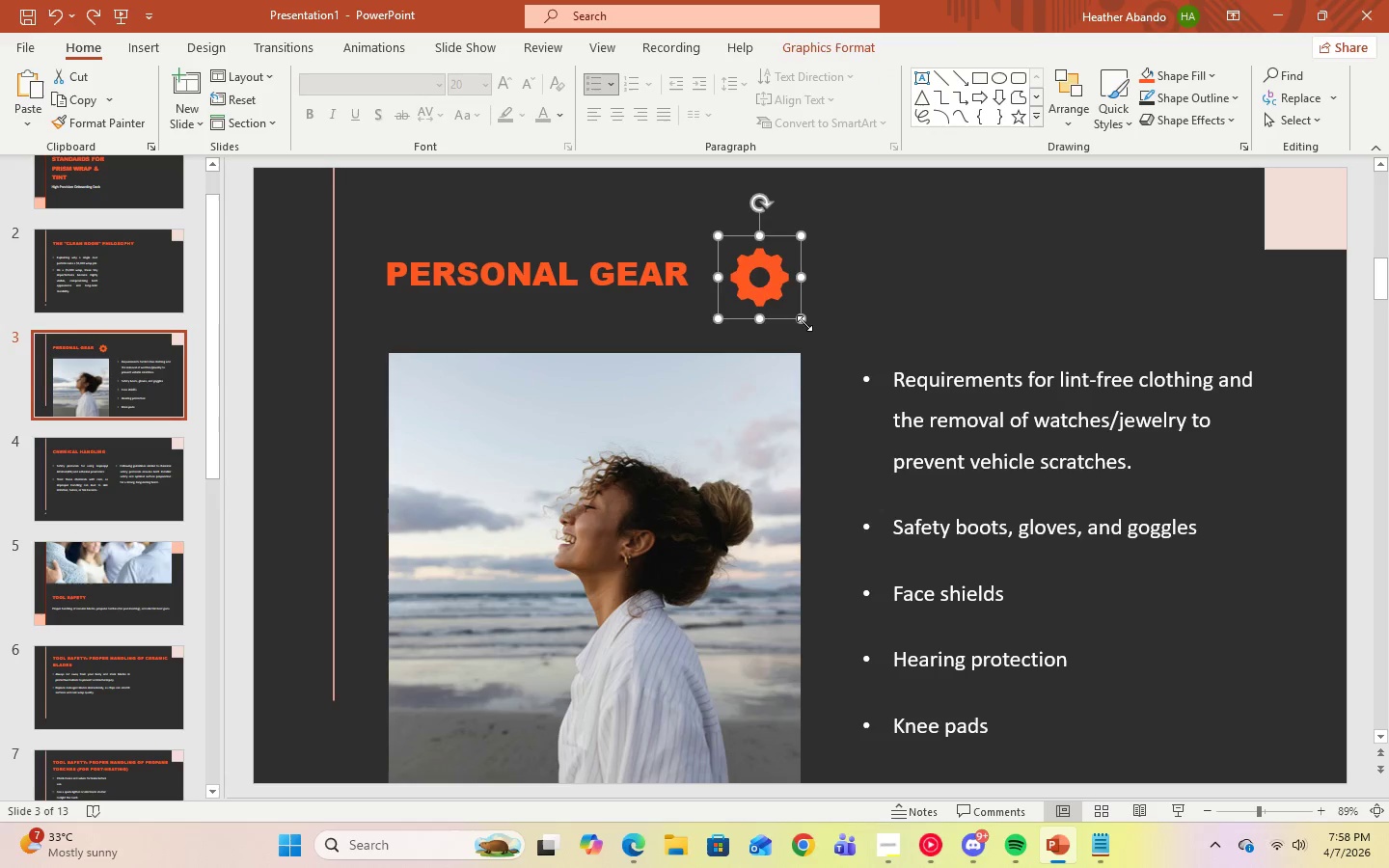 
left_click_drag(start_coordinate=[804, 319], to_coordinate=[783, 285])
 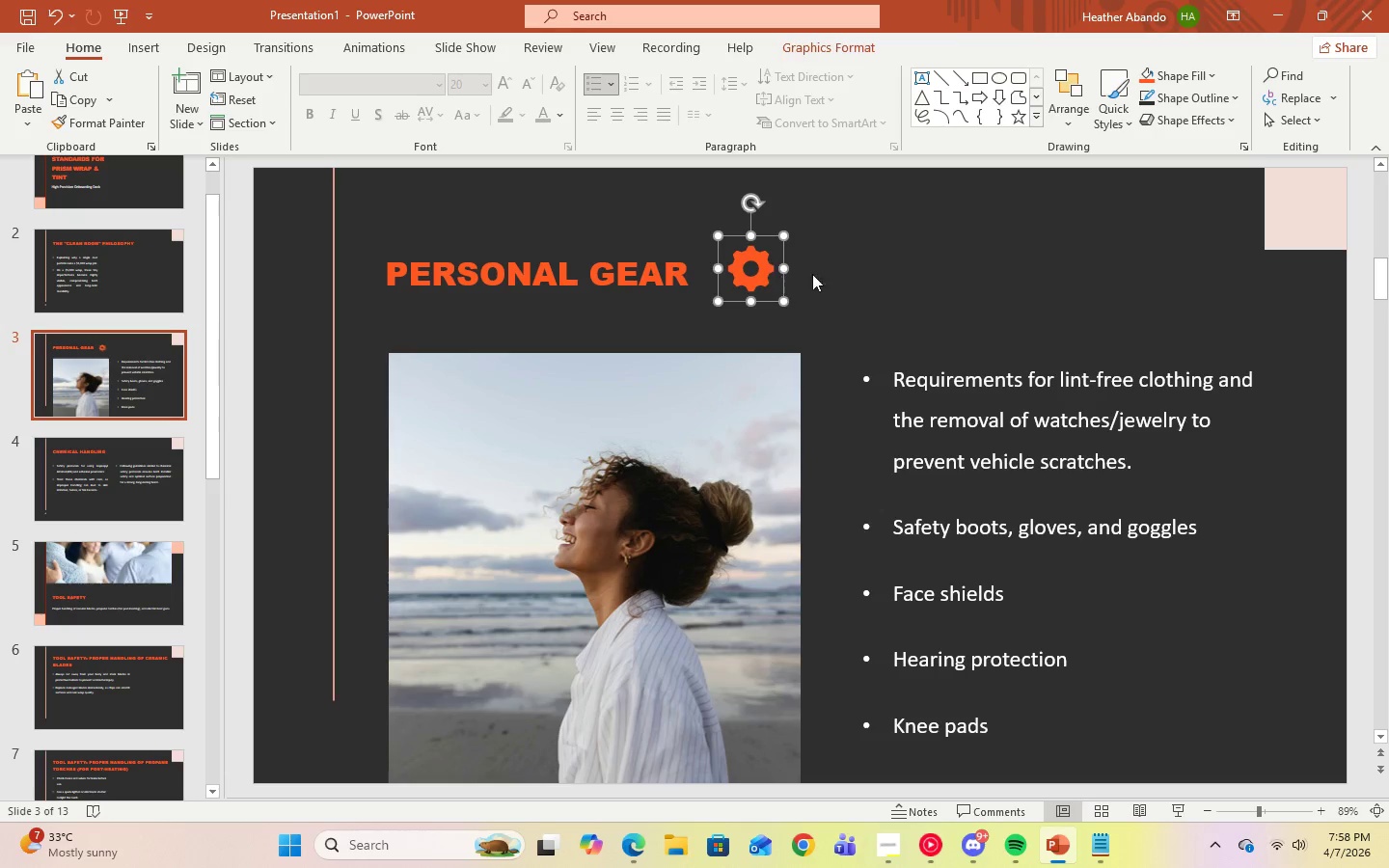 
left_click([822, 272])
 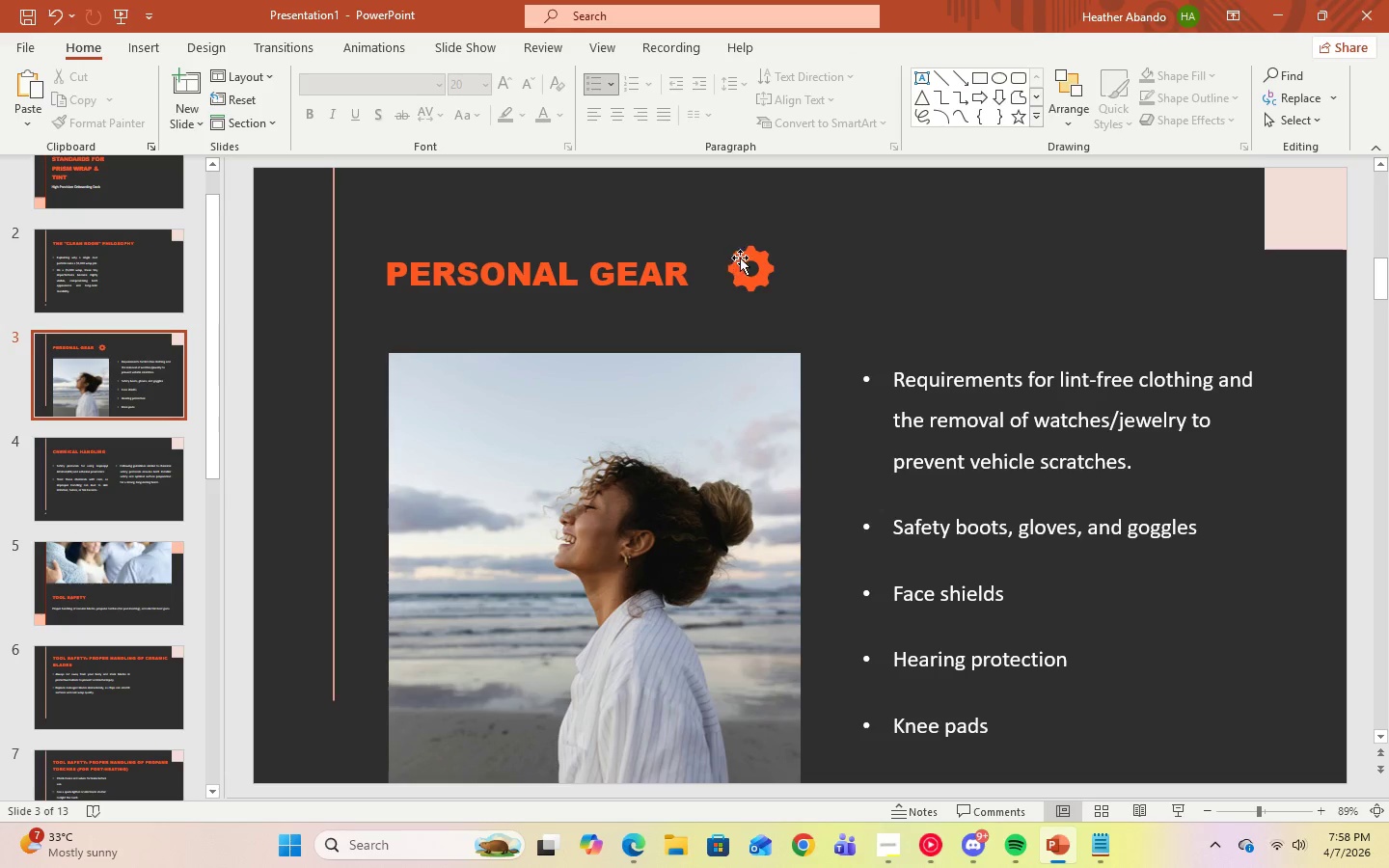 
left_click([749, 261])
 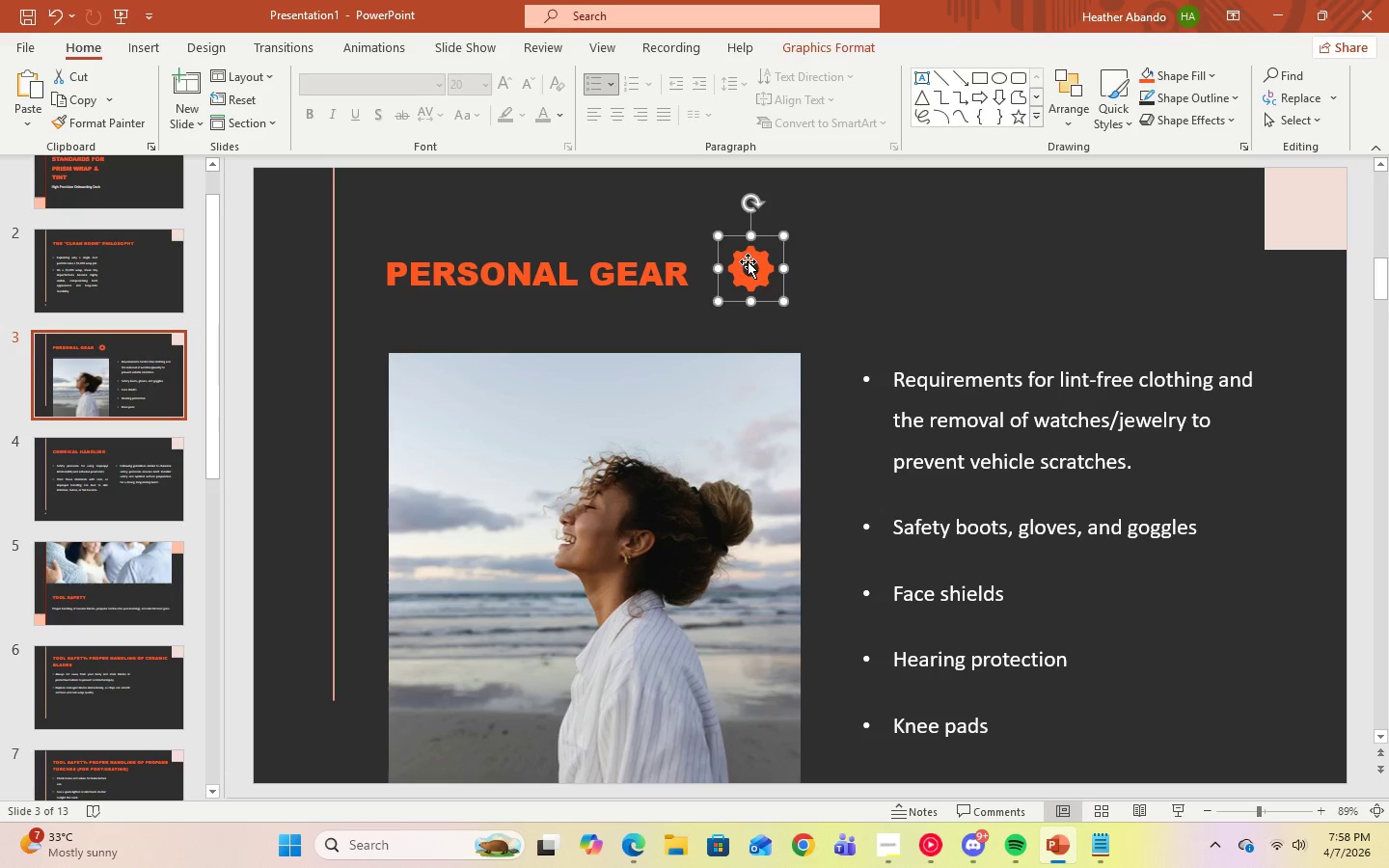 
left_click_drag(start_coordinate=[749, 261], to_coordinate=[726, 261])
 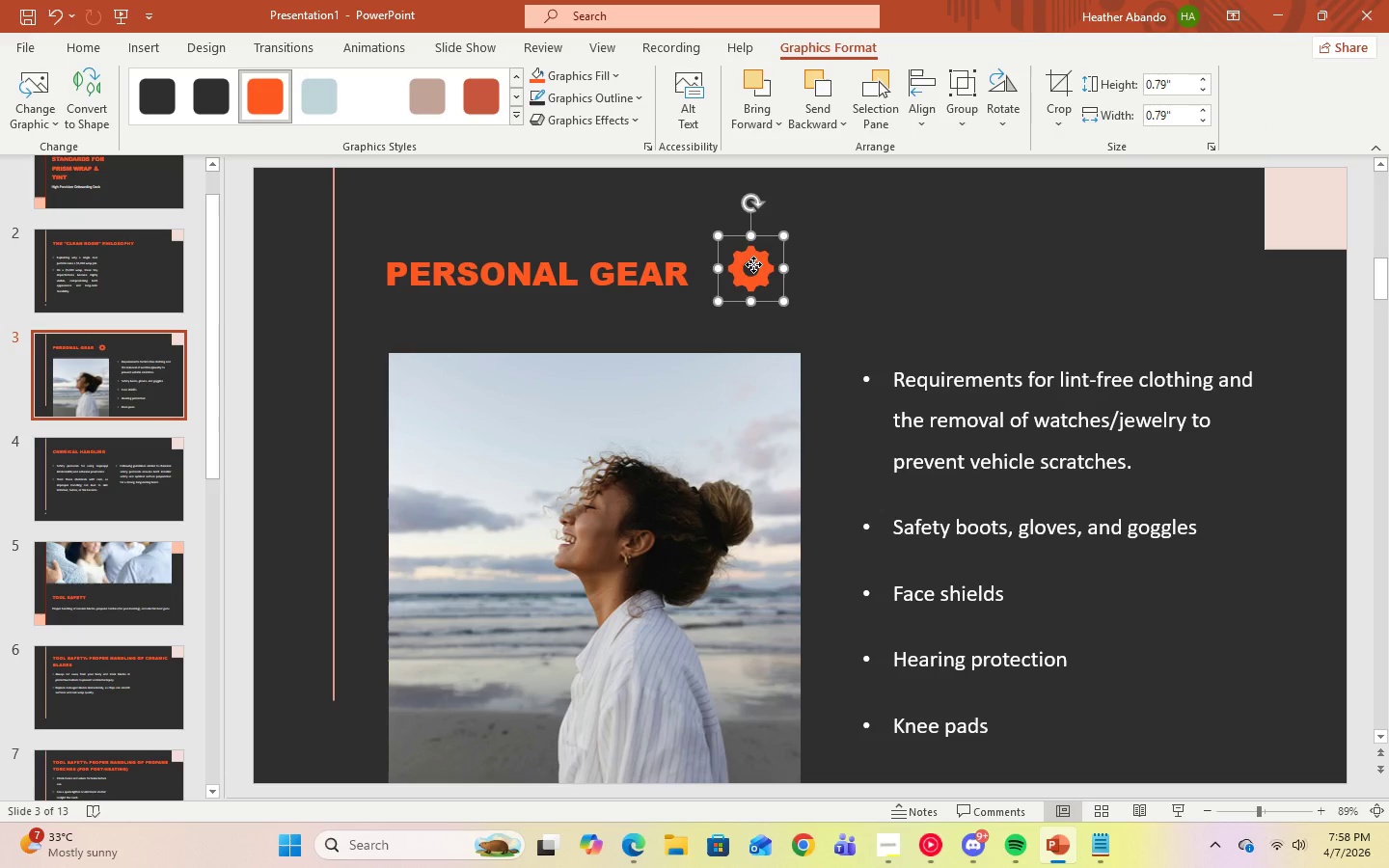 
left_click_drag(start_coordinate=[753, 264], to_coordinate=[738, 266])
 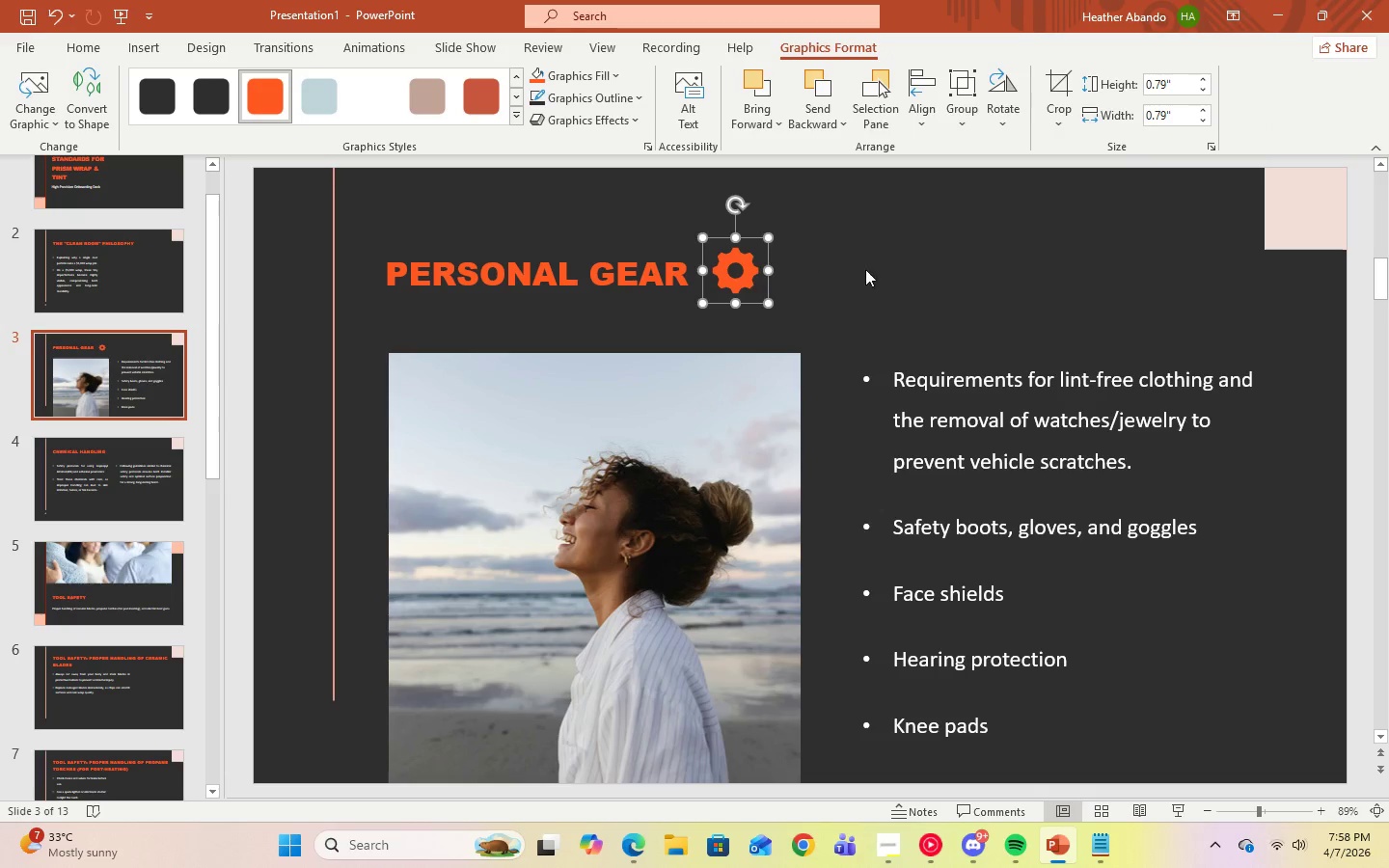 
left_click([868, 269])
 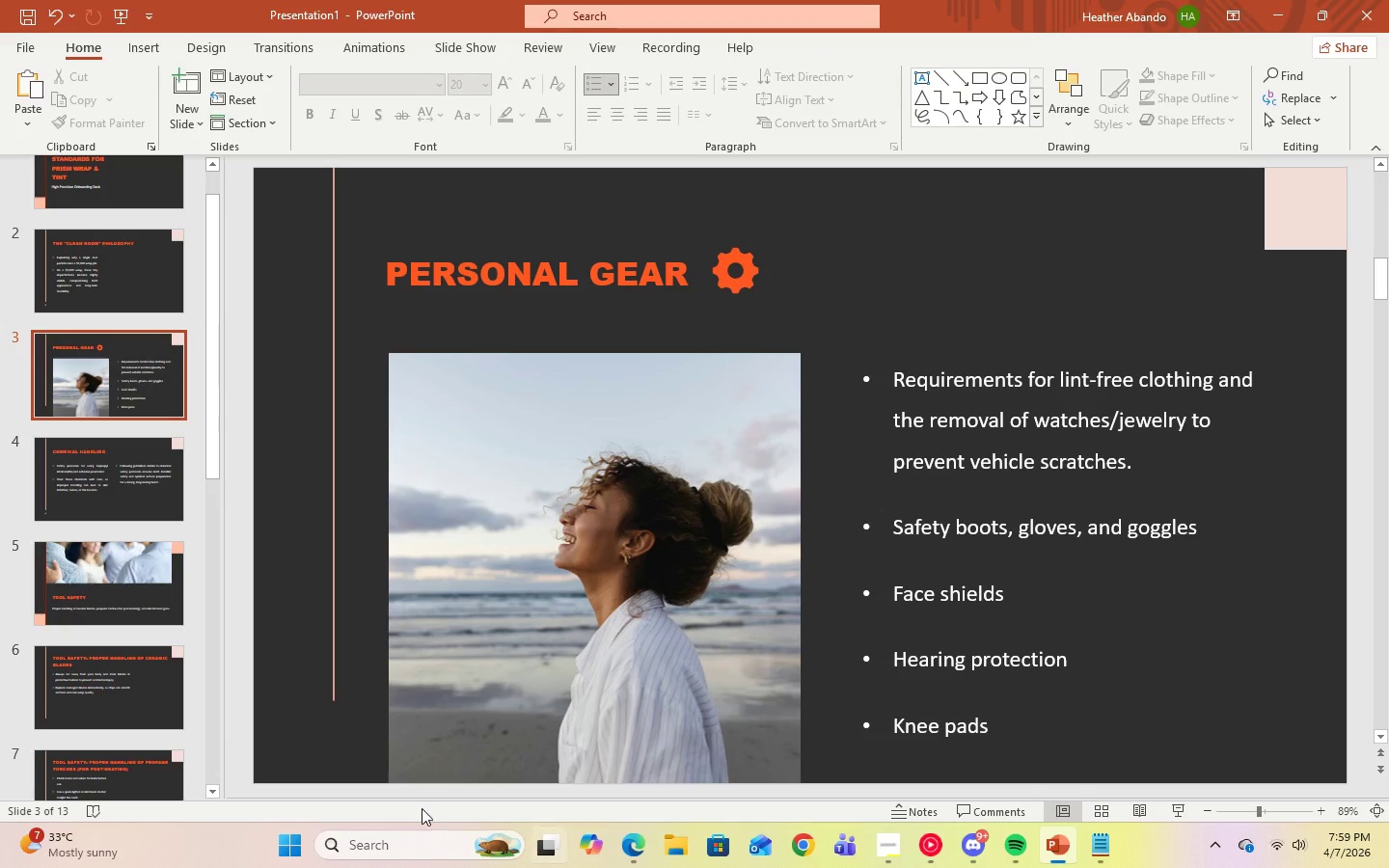 
scroll: coordinate [76, 712], scroll_direction: down, amount: 2.0
 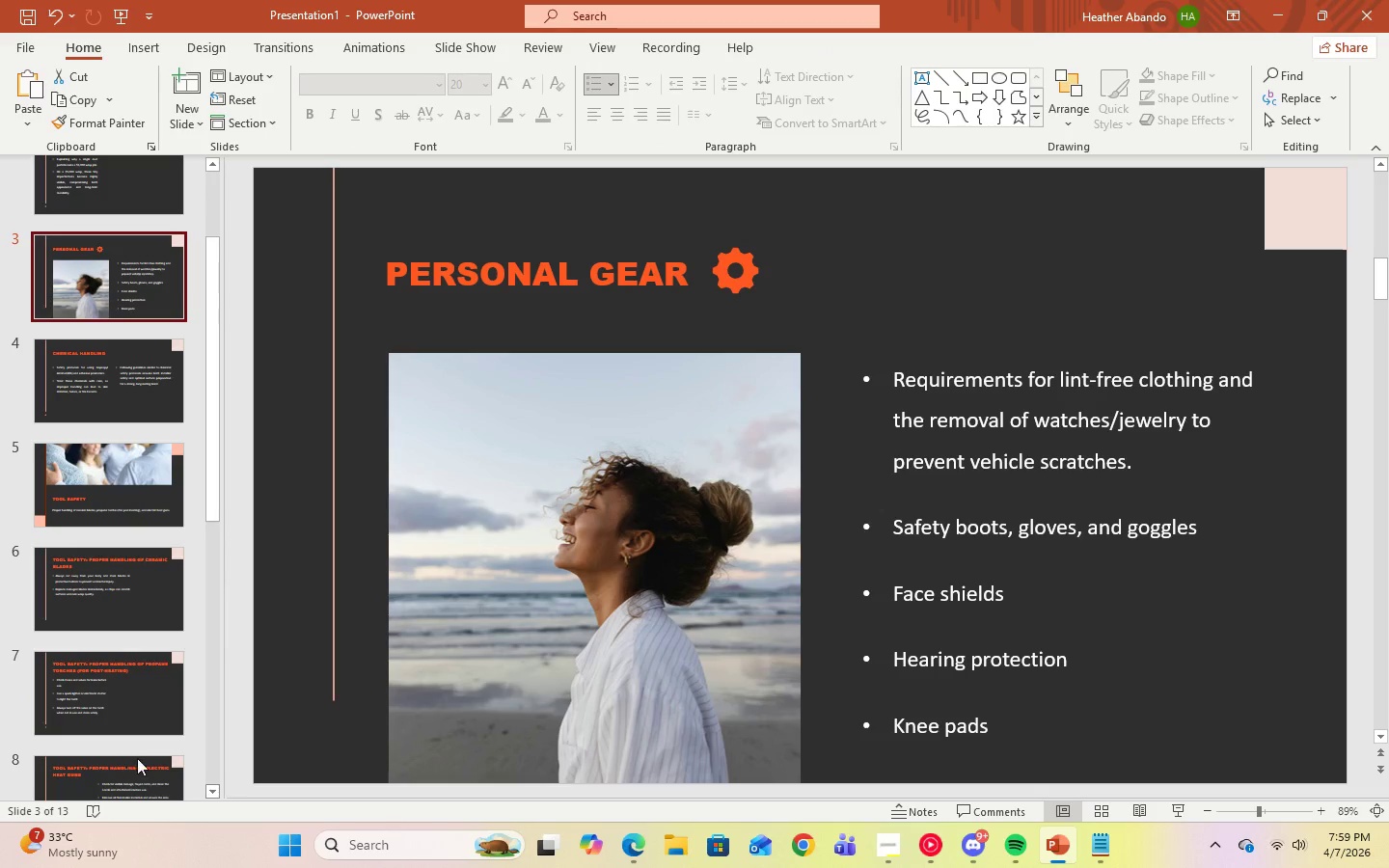 
mouse_move([99, 609])
 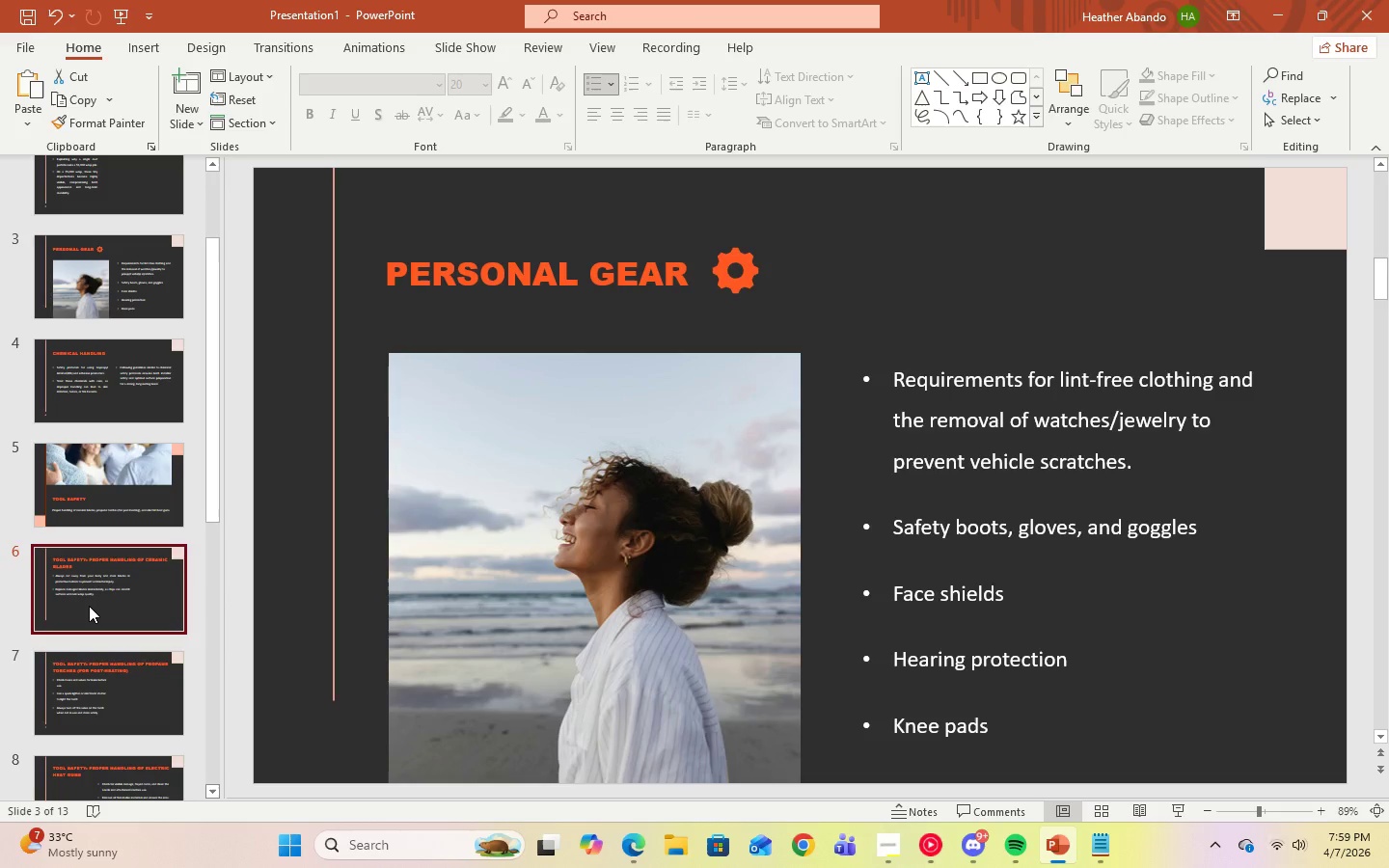 
left_click([89, 606])
 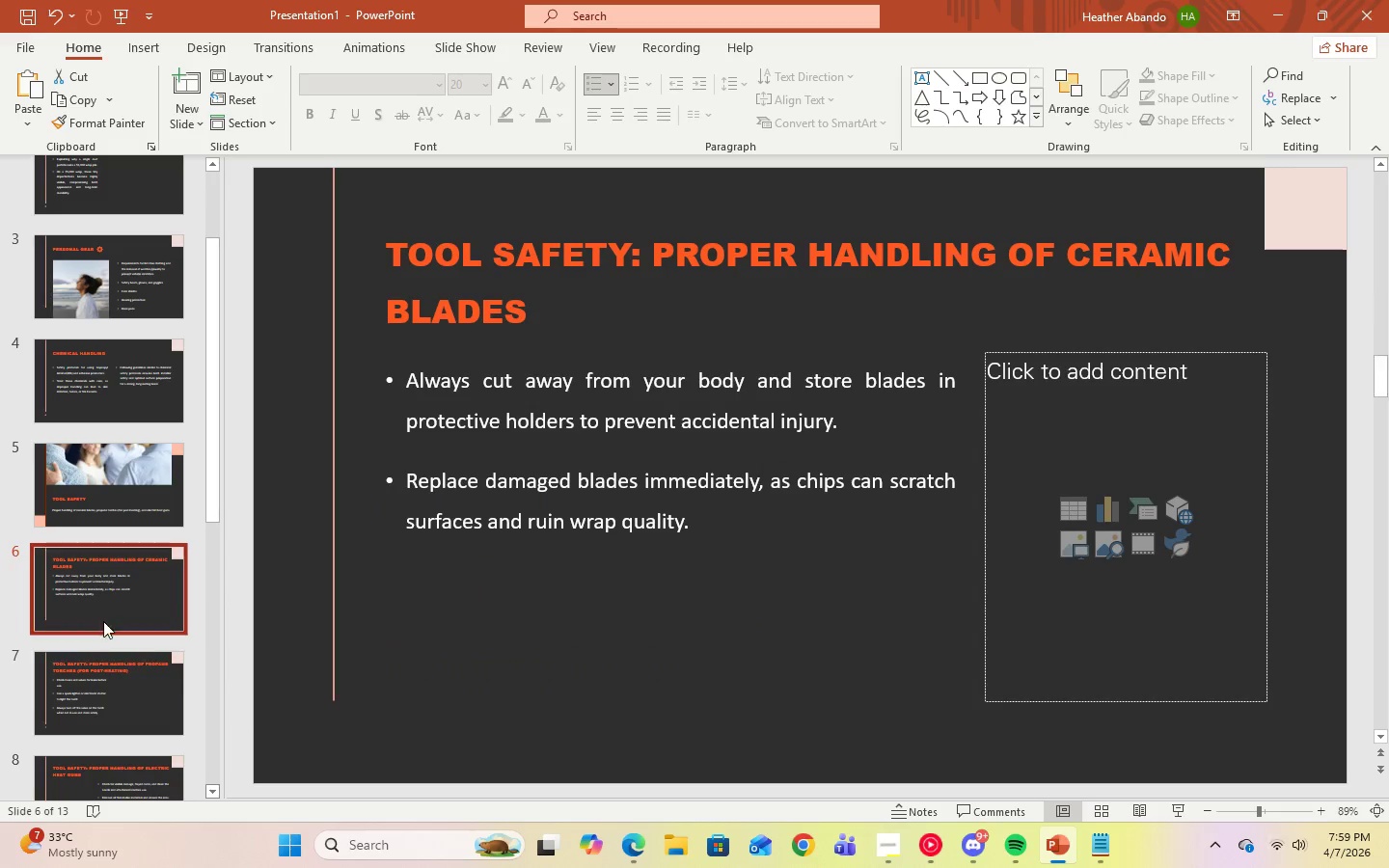 
mouse_move([132, 701])
 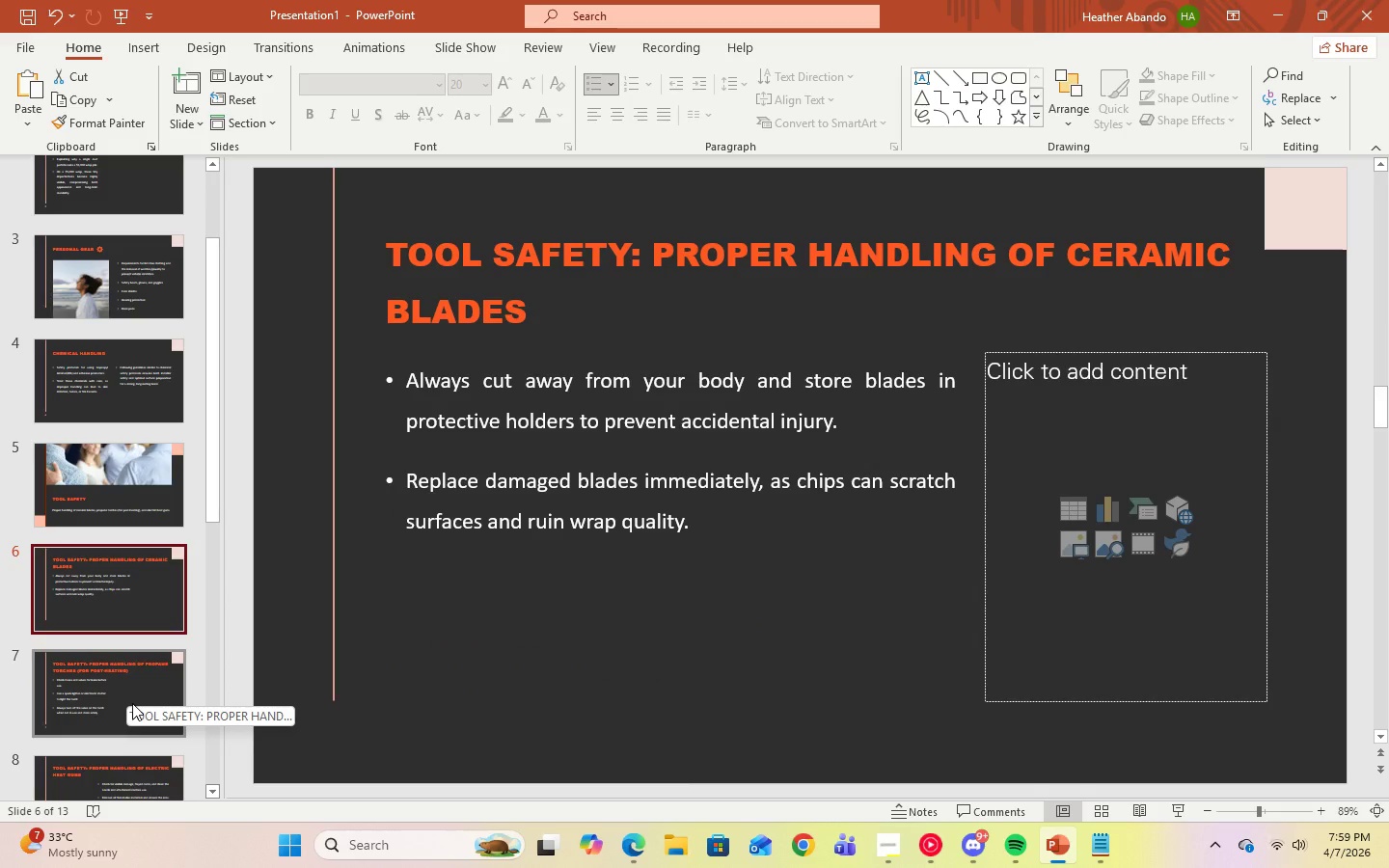 
wait(7.15)
 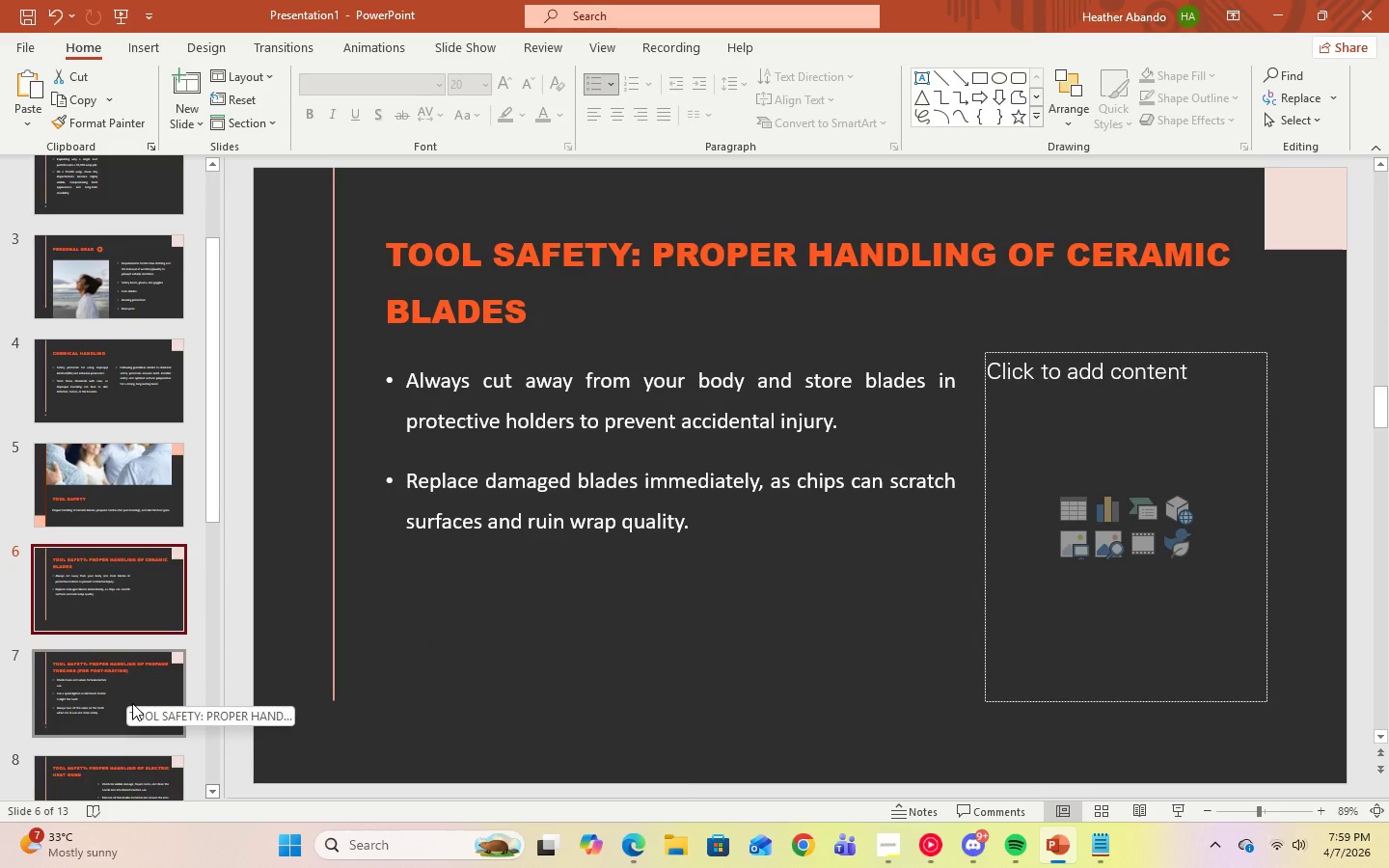 
left_click([892, 849])